 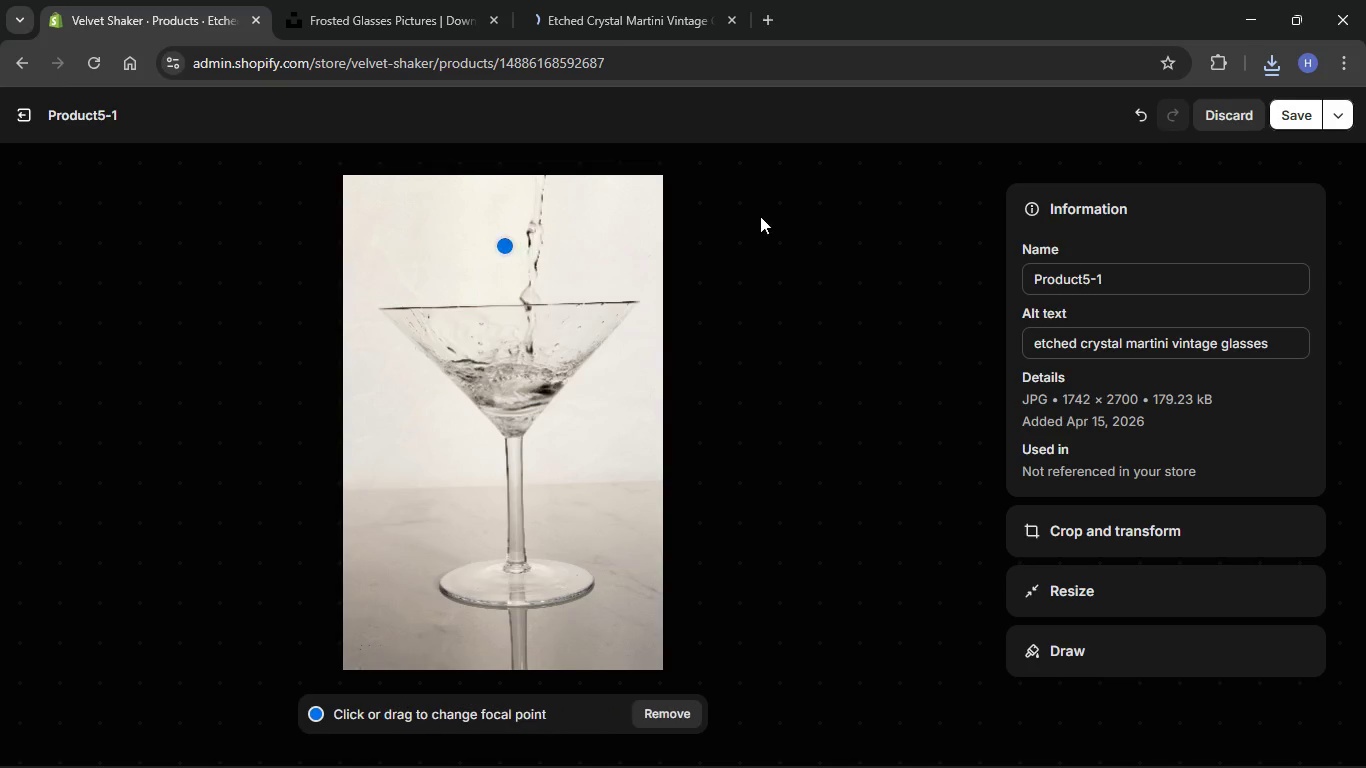 
left_click([1292, 118])
 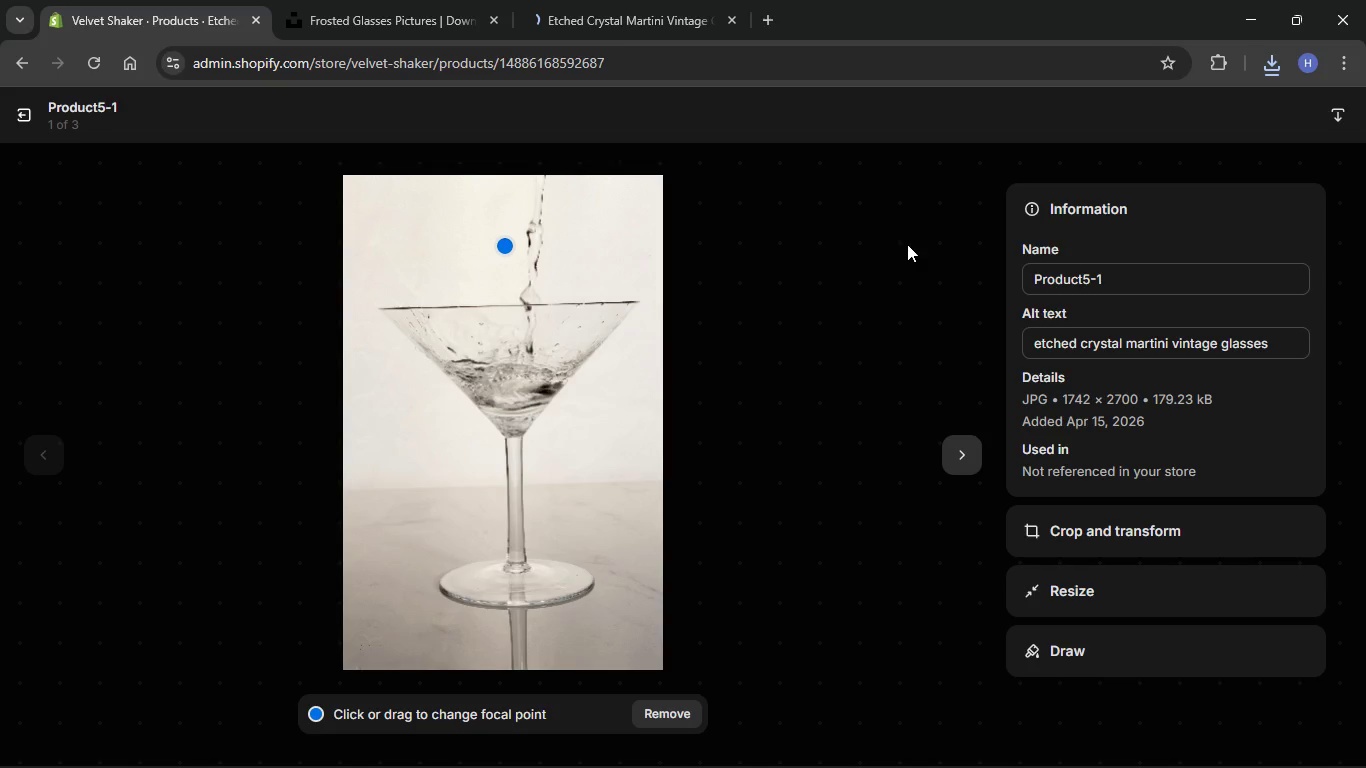 
wait(7.7)
 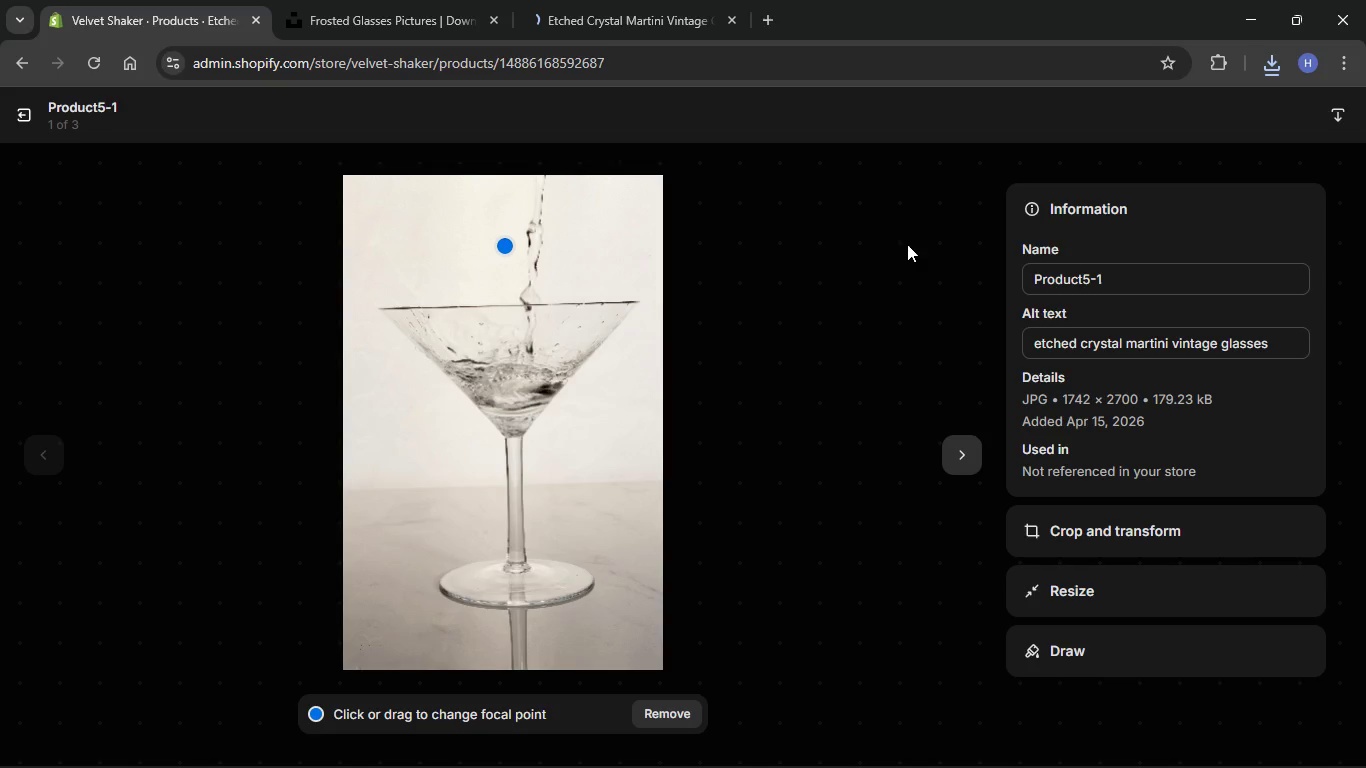 
left_click([28, 113])
 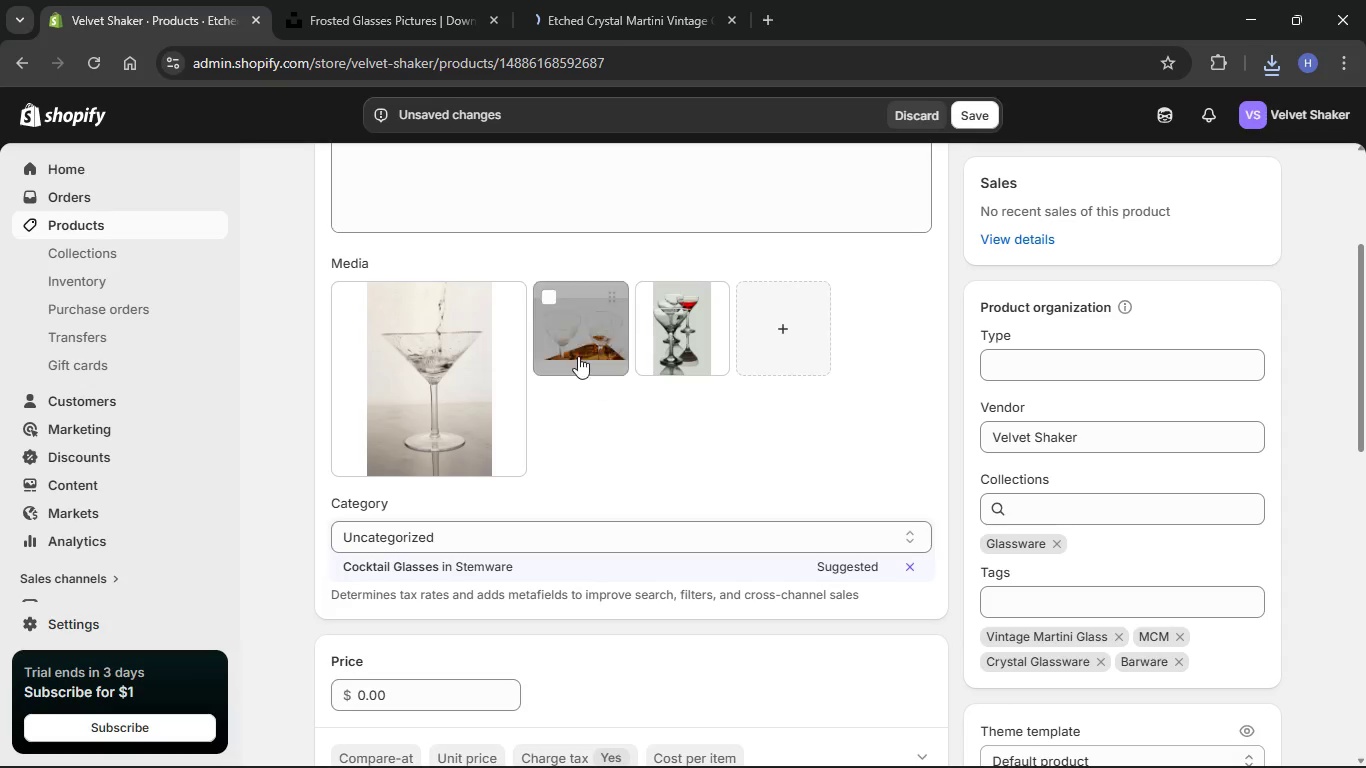 
left_click([576, 353])
 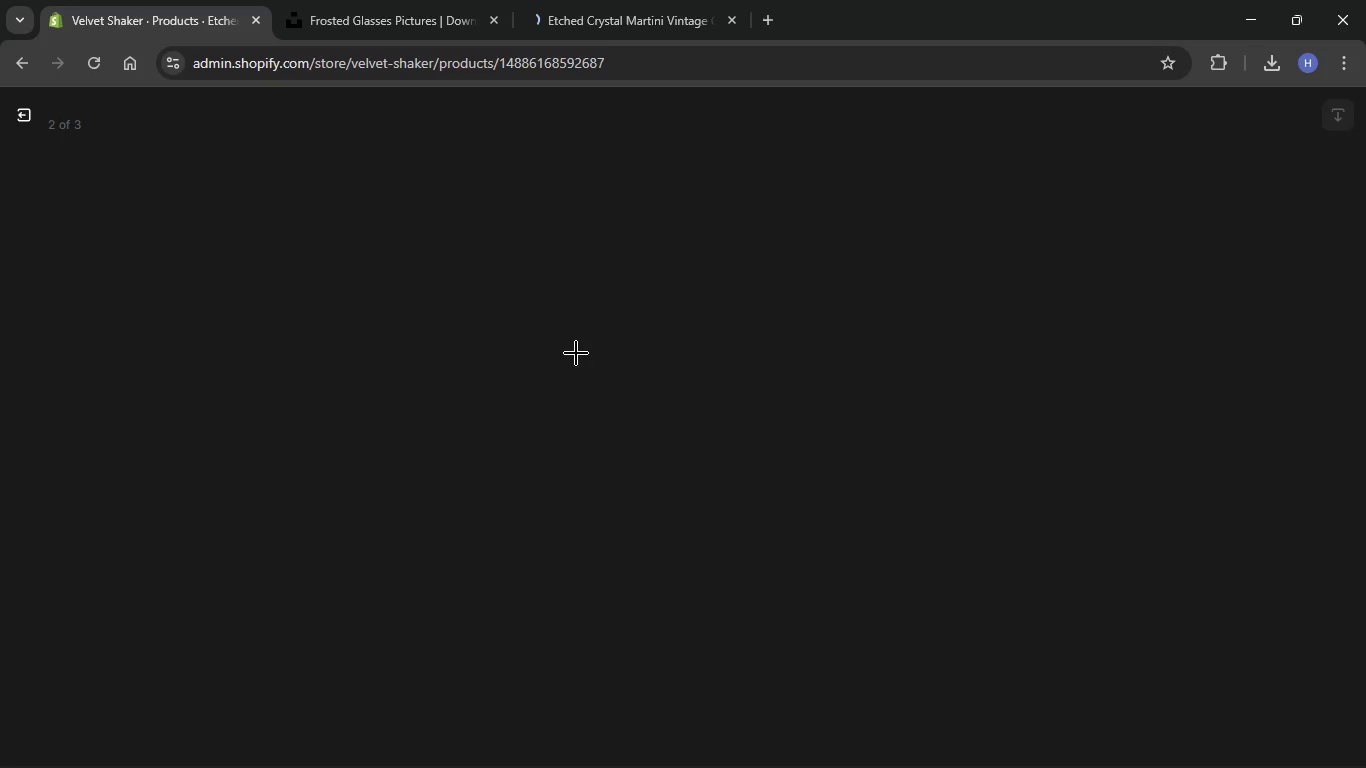 
wait(6.59)
 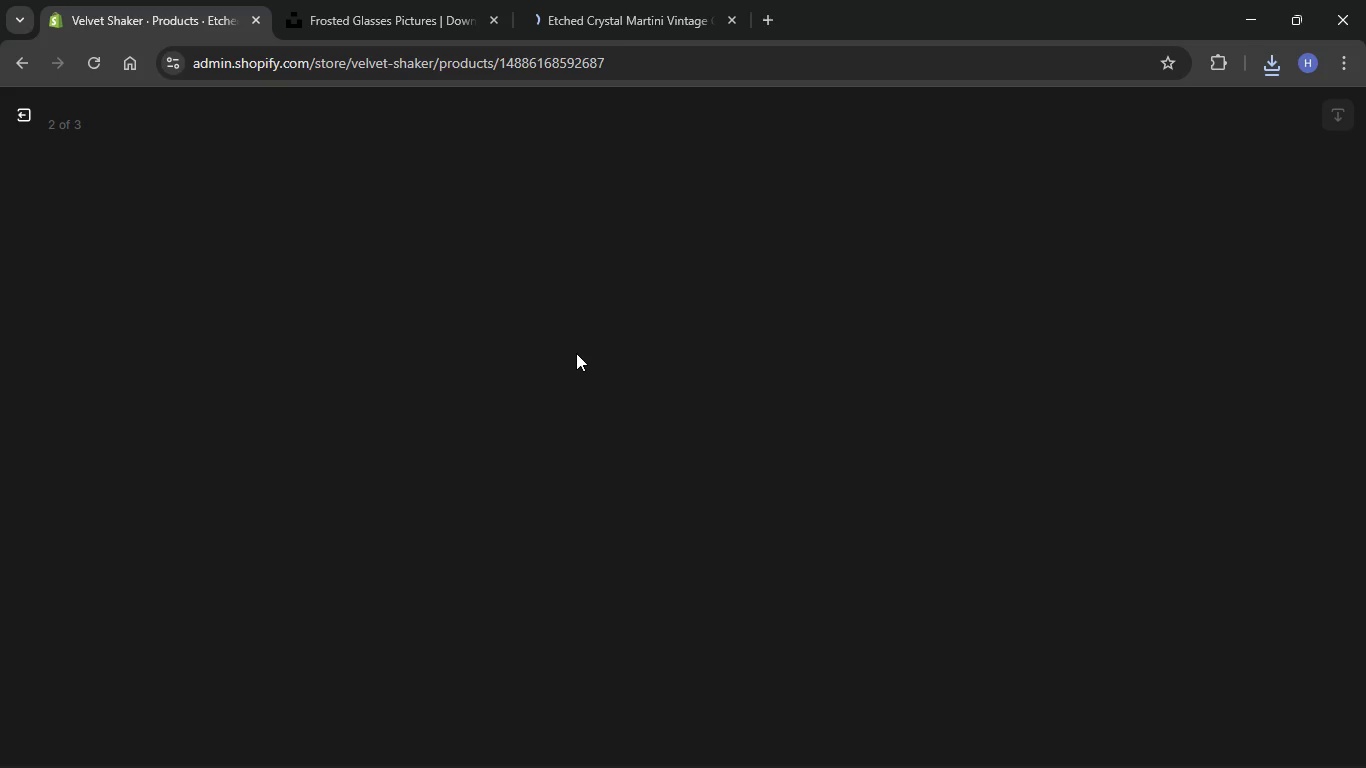 
left_click([1160, 343])
 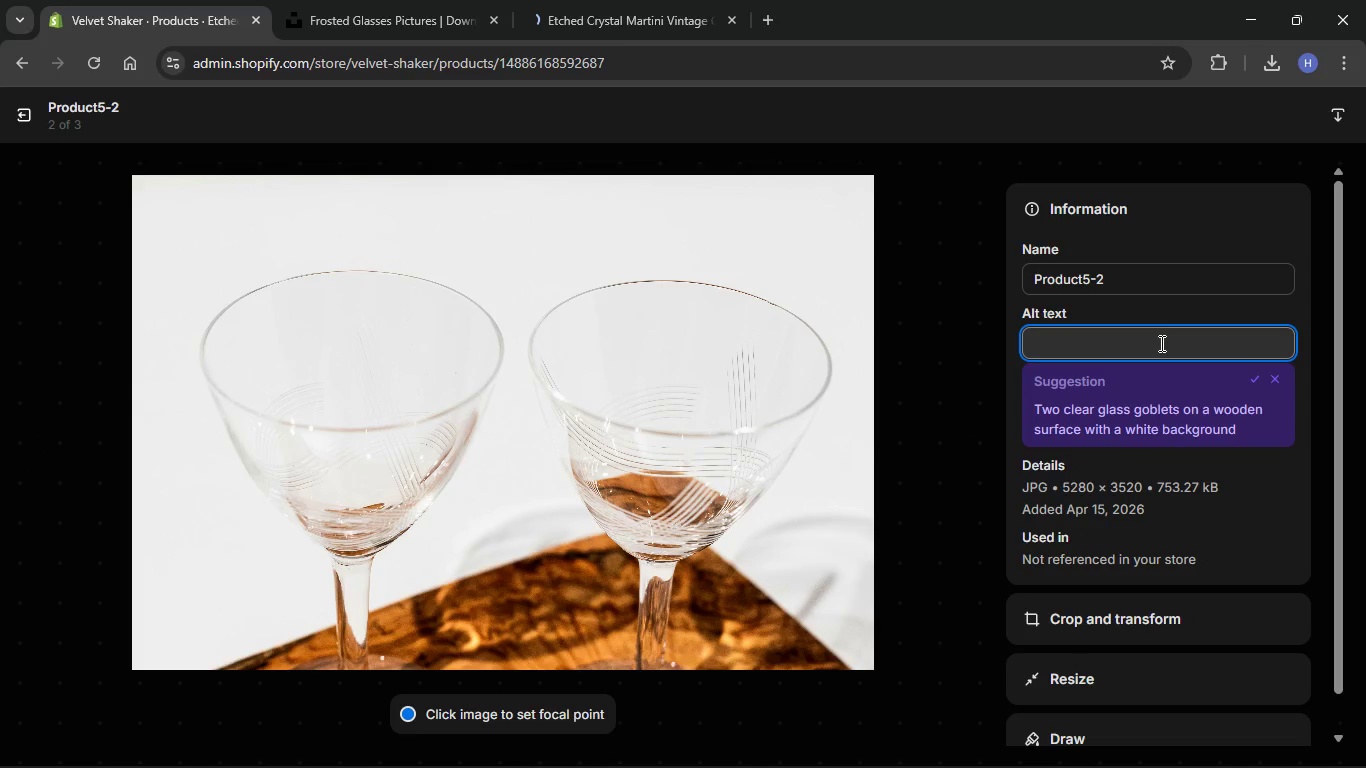 
key(Control+V)
 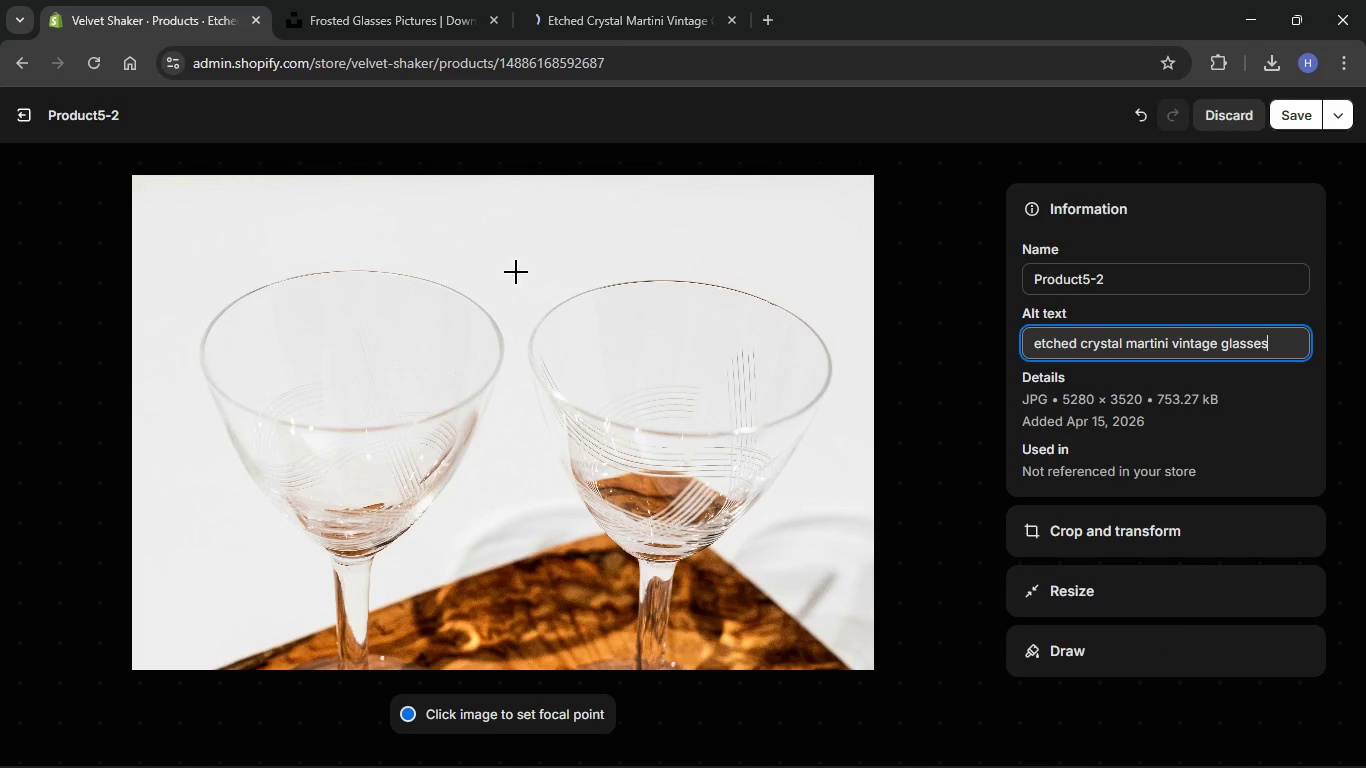 
left_click([516, 250])
 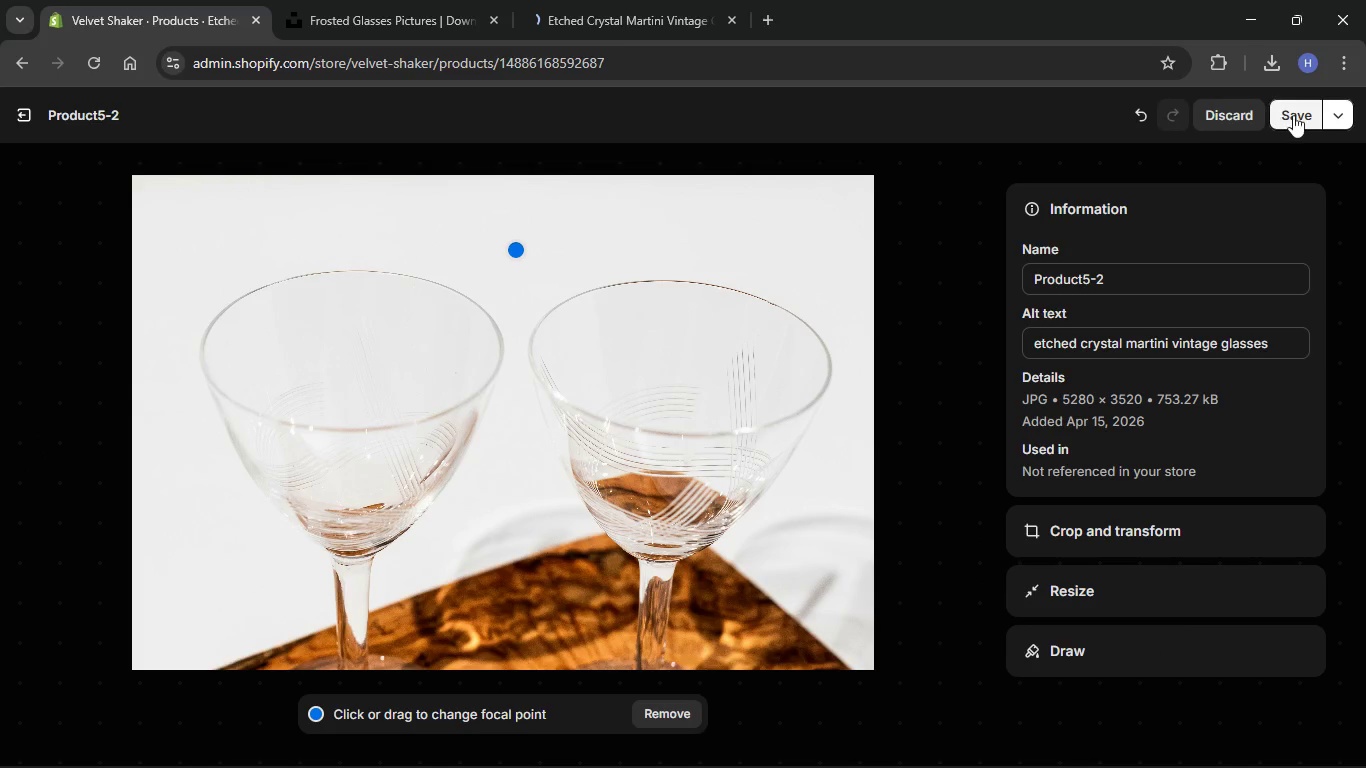 
left_click([1294, 115])
 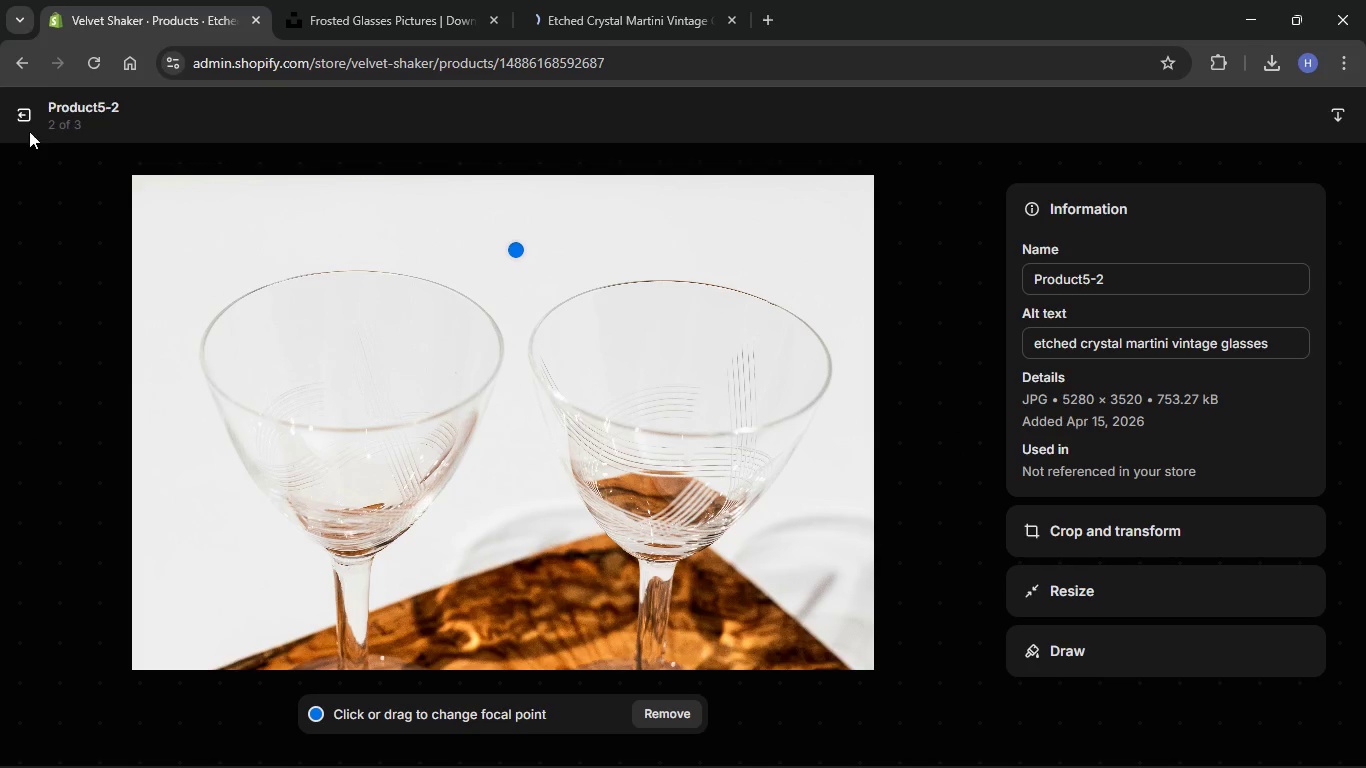 
wait(6.19)
 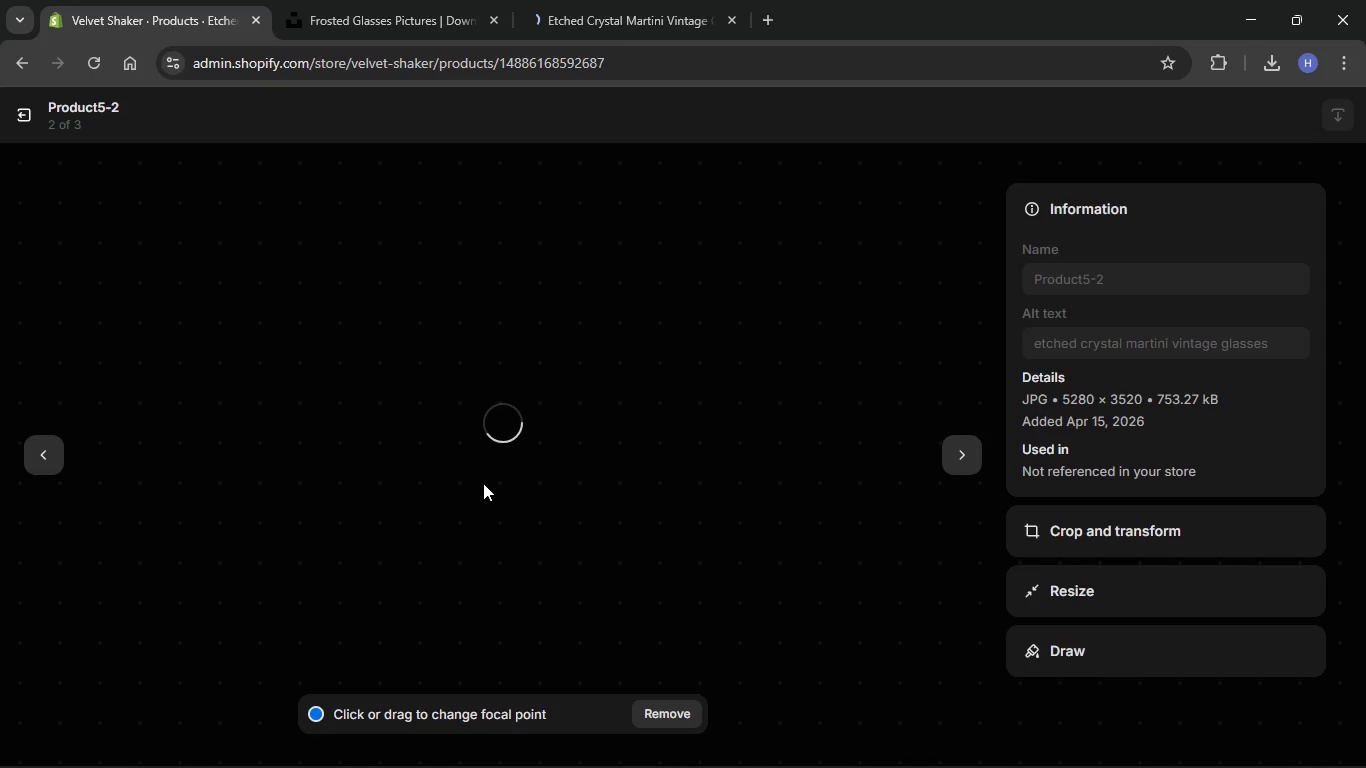 
left_click([688, 339])
 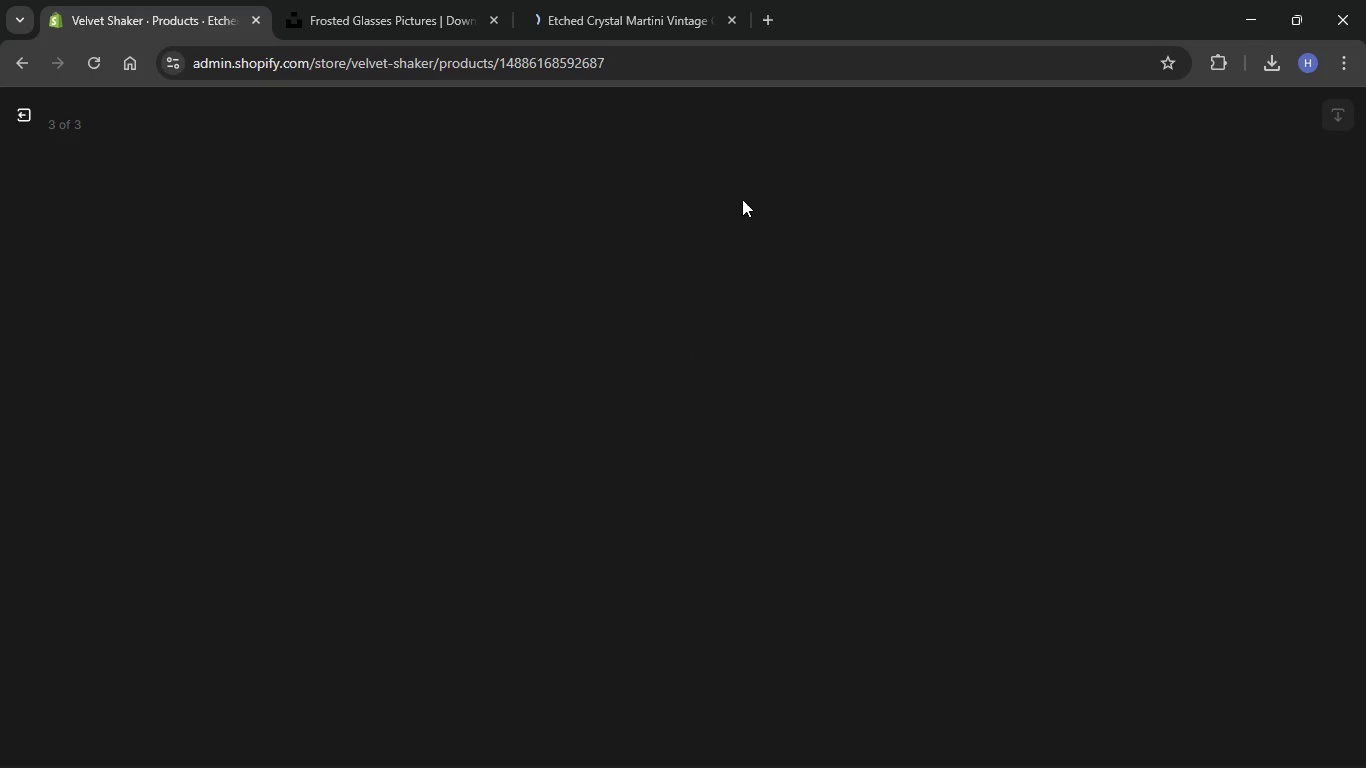 
mouse_move([815, 224])
 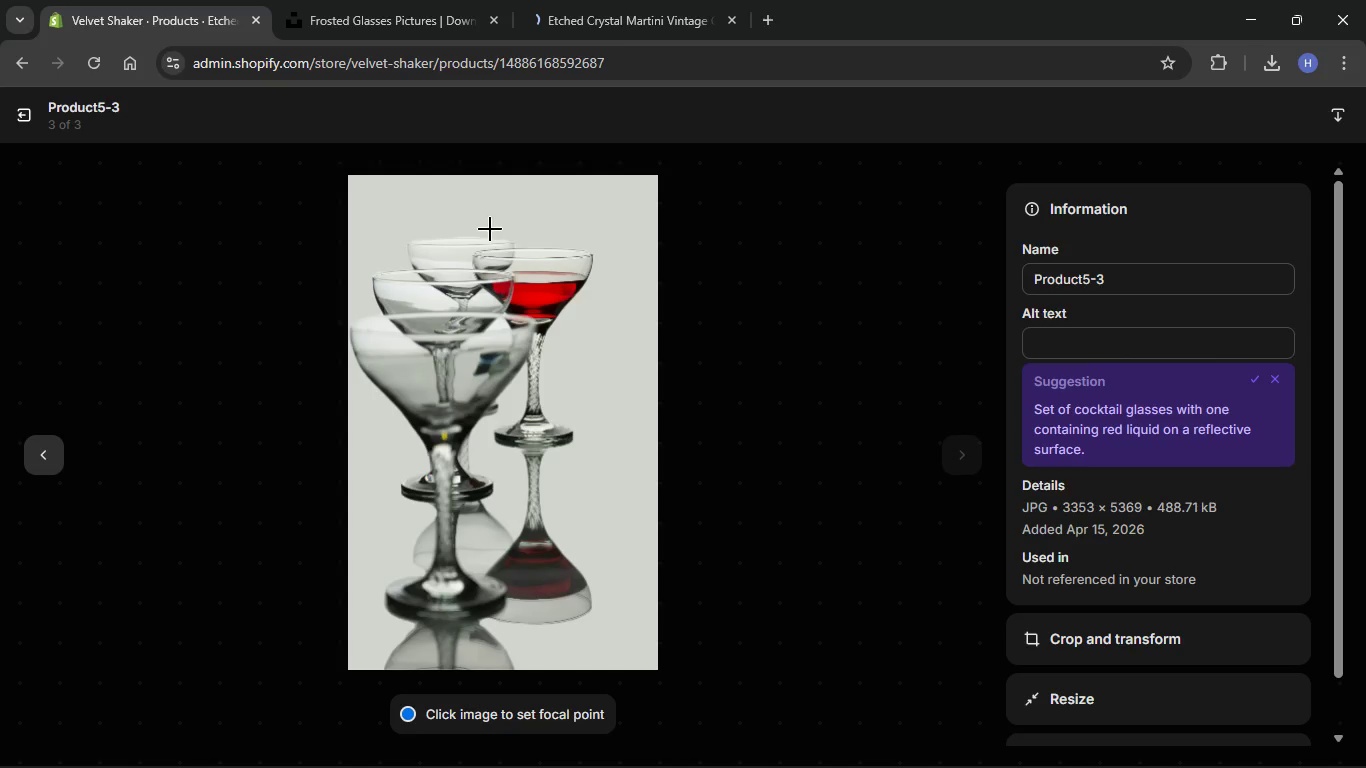 
left_click([495, 231])
 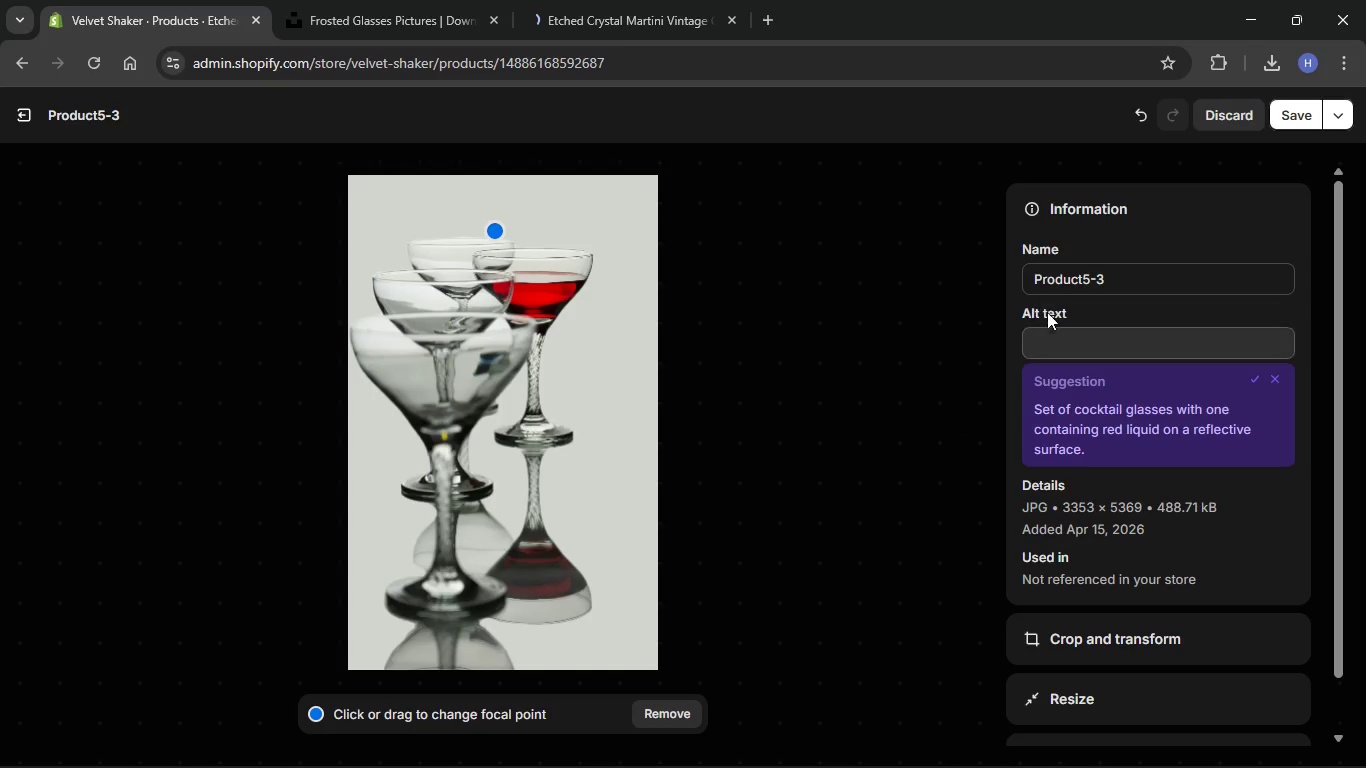 
left_click([1070, 339])
 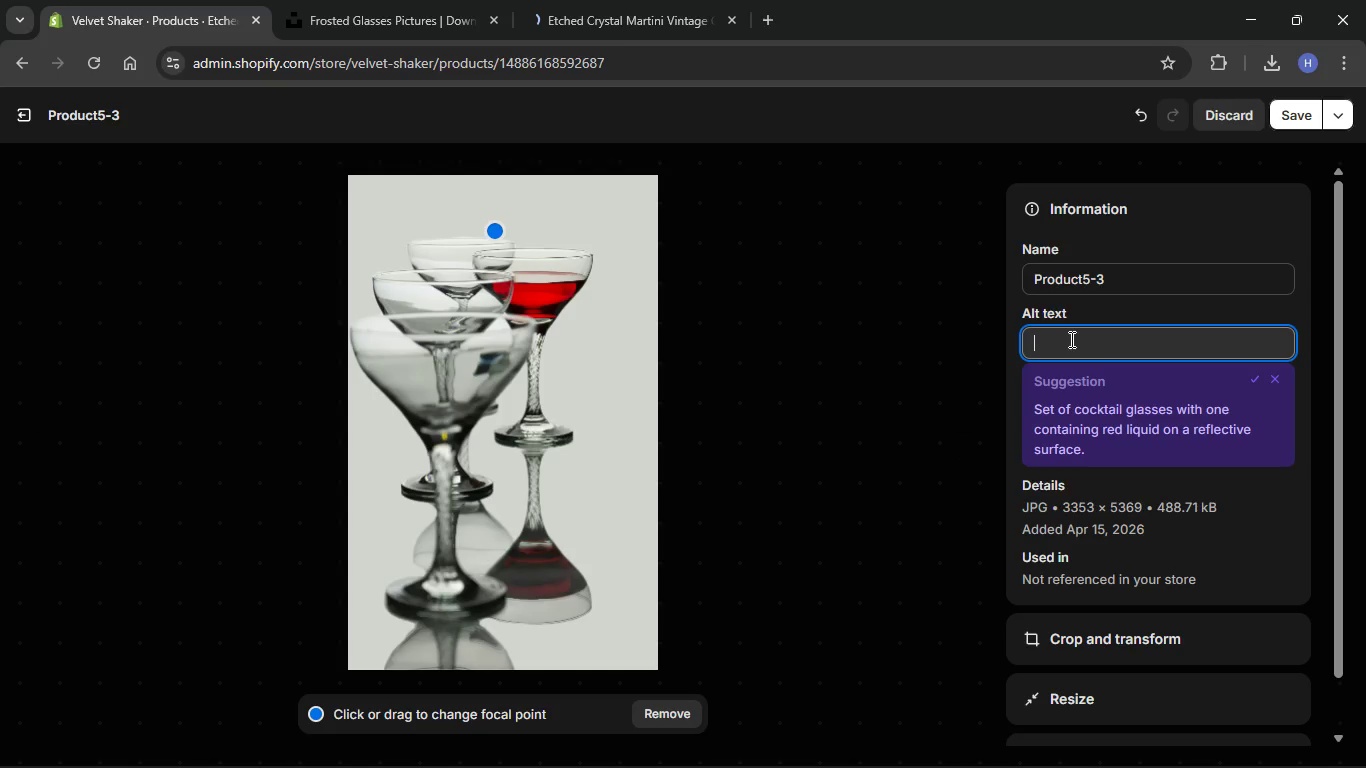 
key(Control+V)
 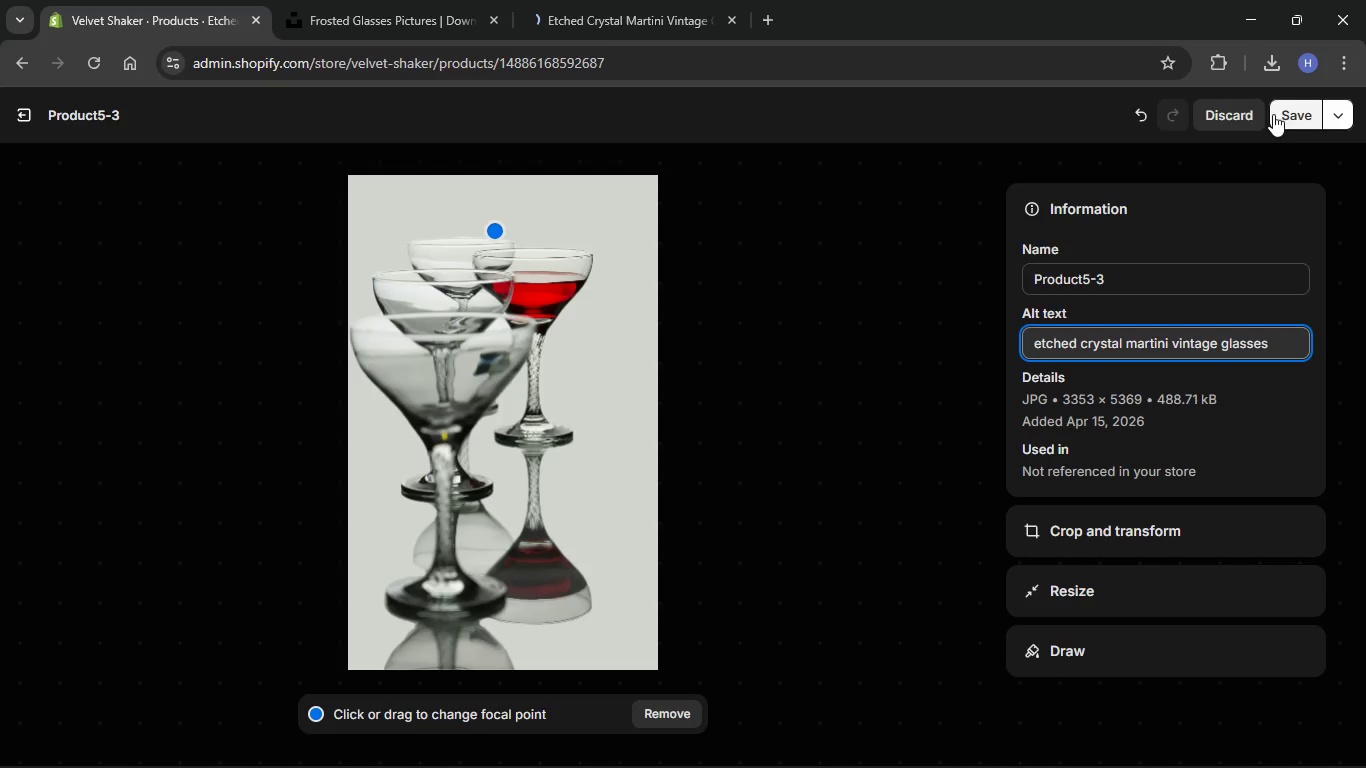 
left_click([1300, 109])
 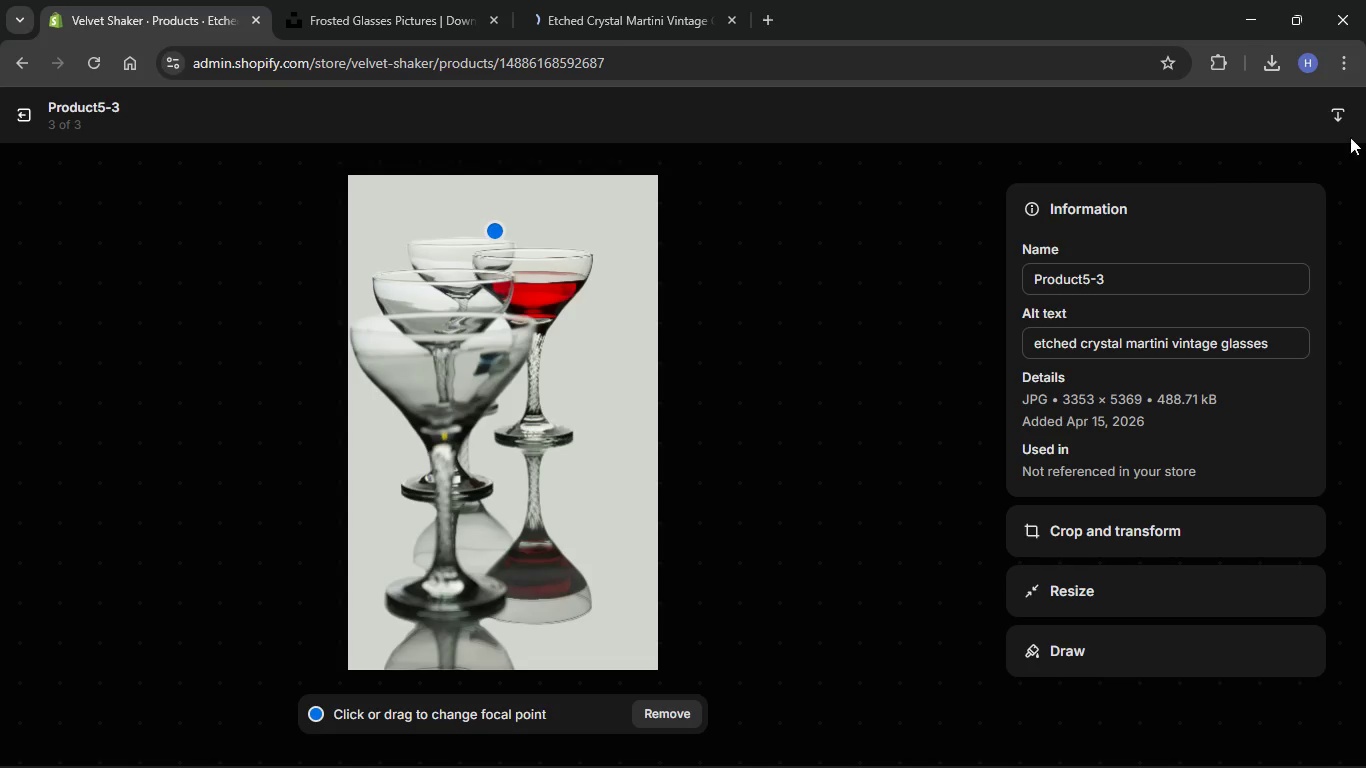 
wait(122.8)
 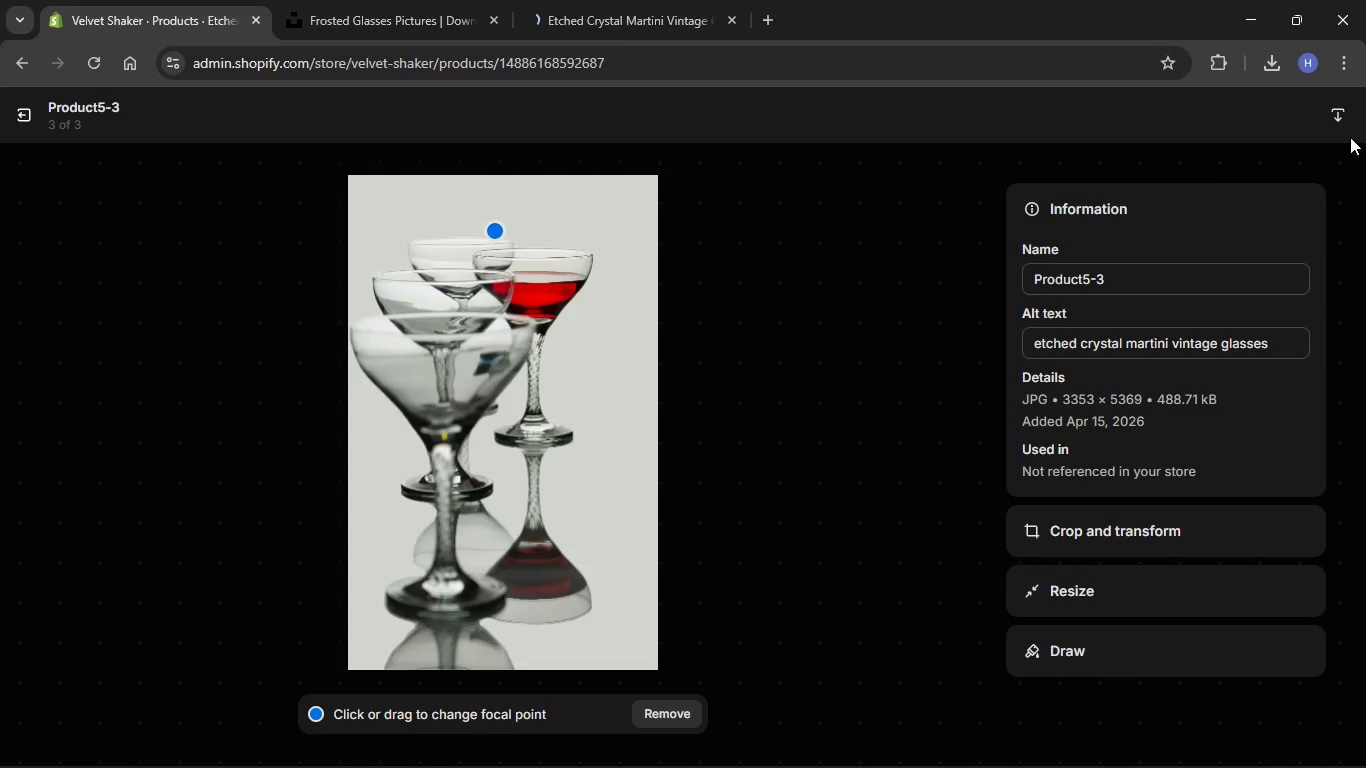 
left_click([17, 124])
 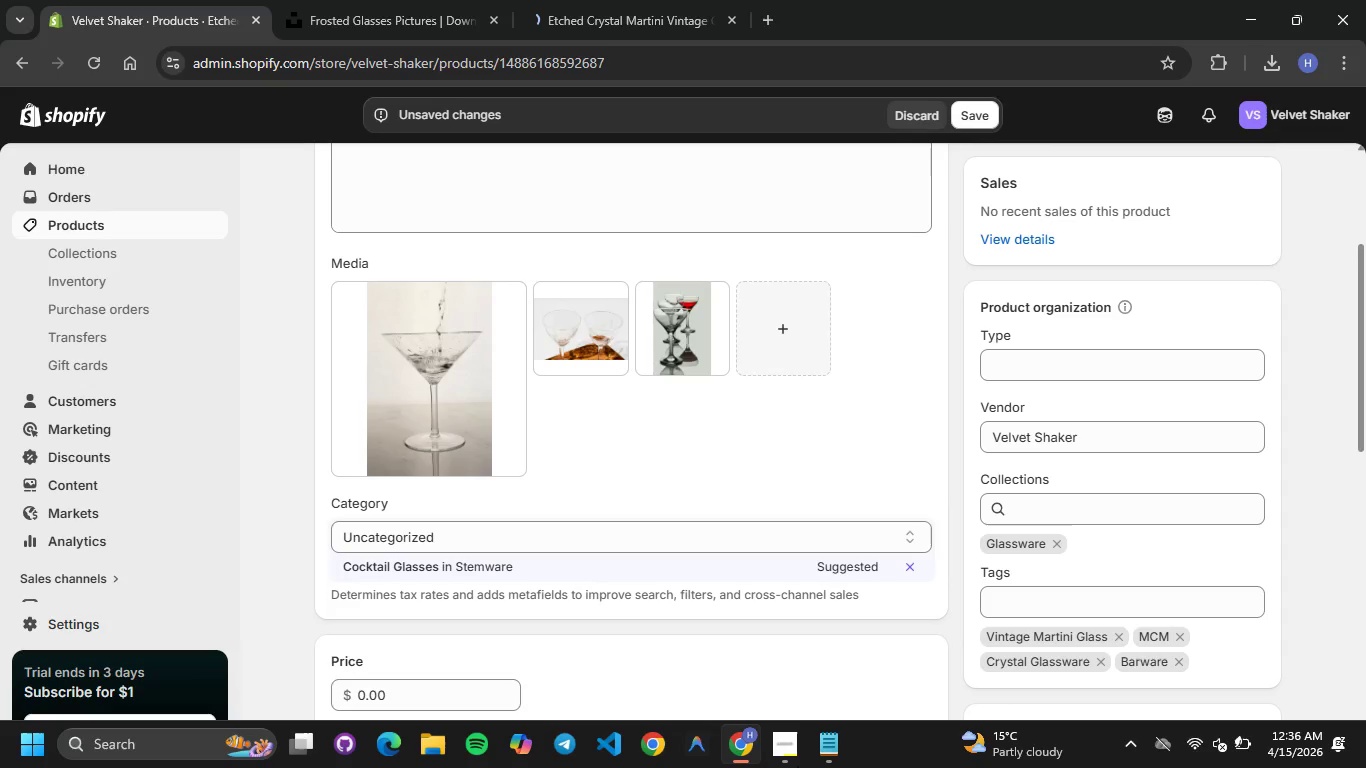 
left_click([798, 755])